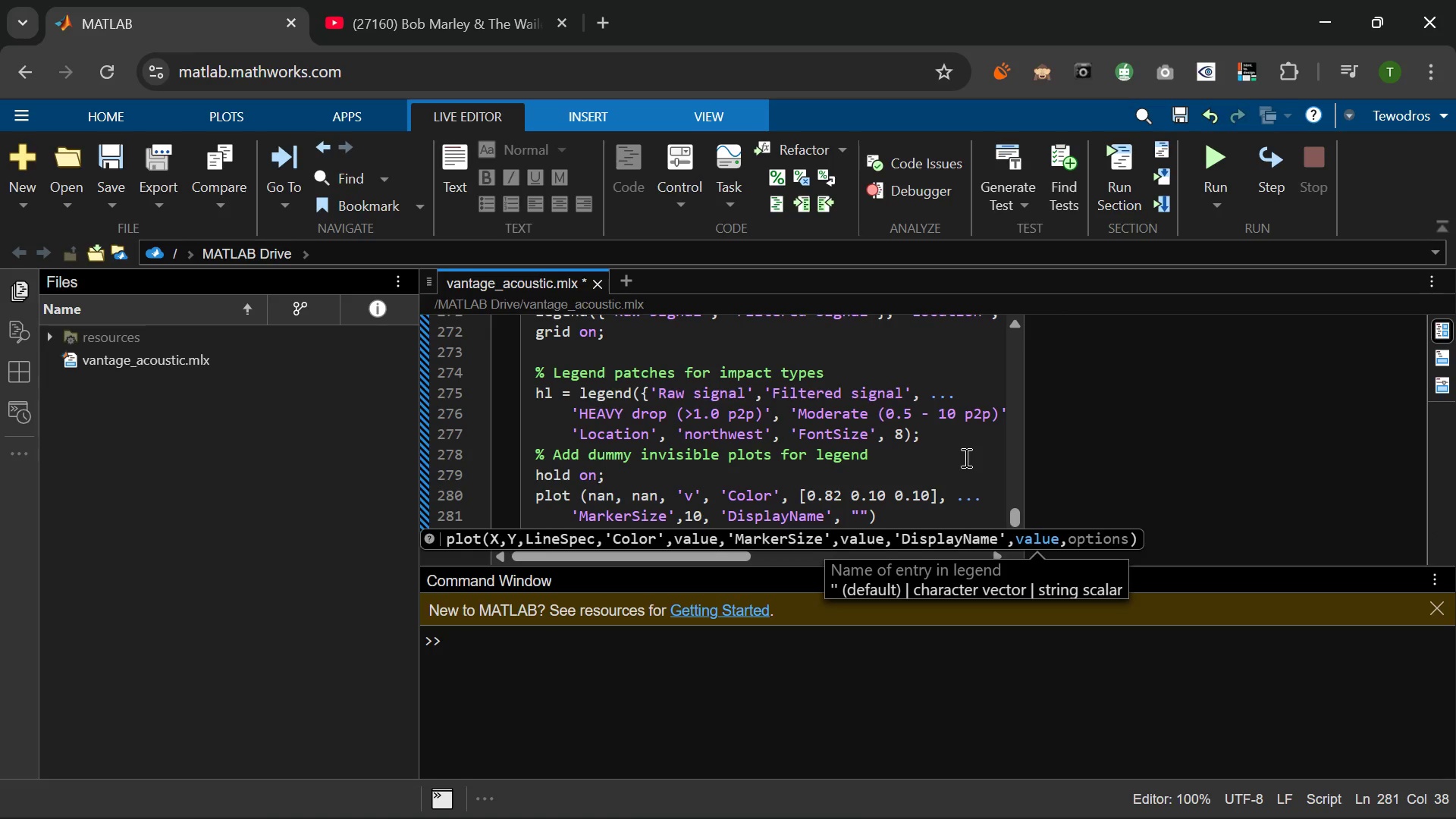 
key(Backspace)
 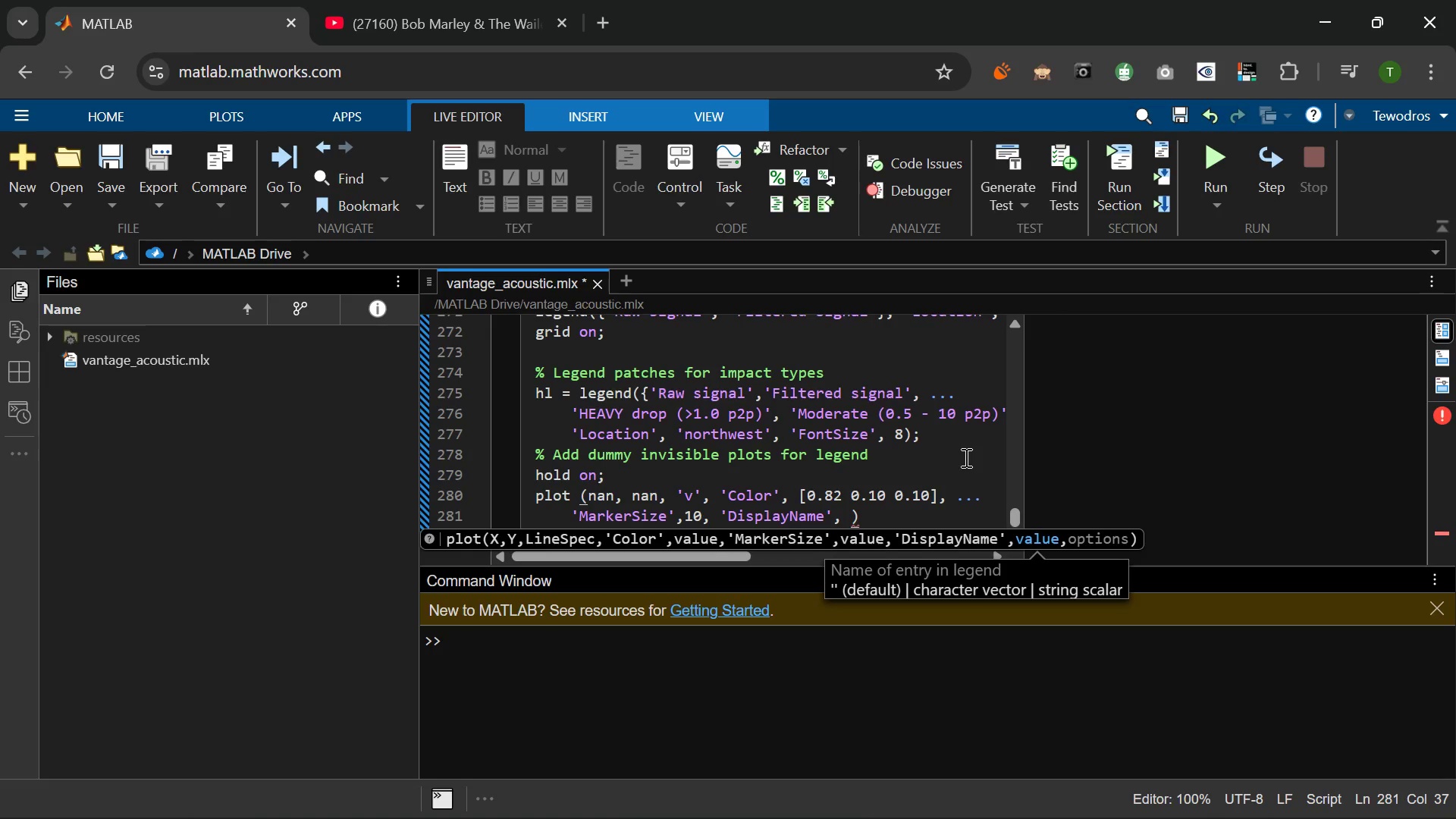 
key(Quote)
 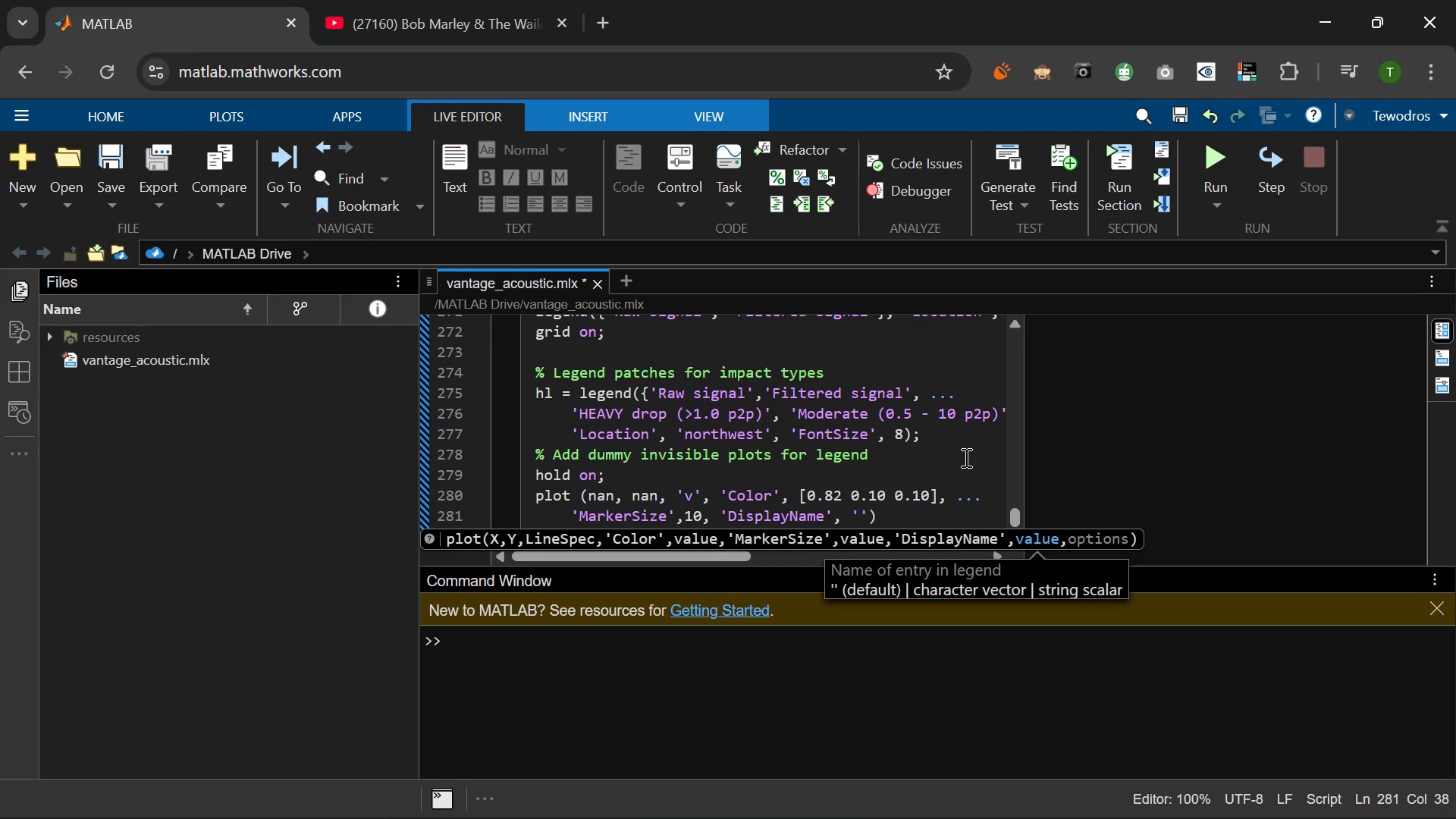 
key(Shift+ShiftRight)
 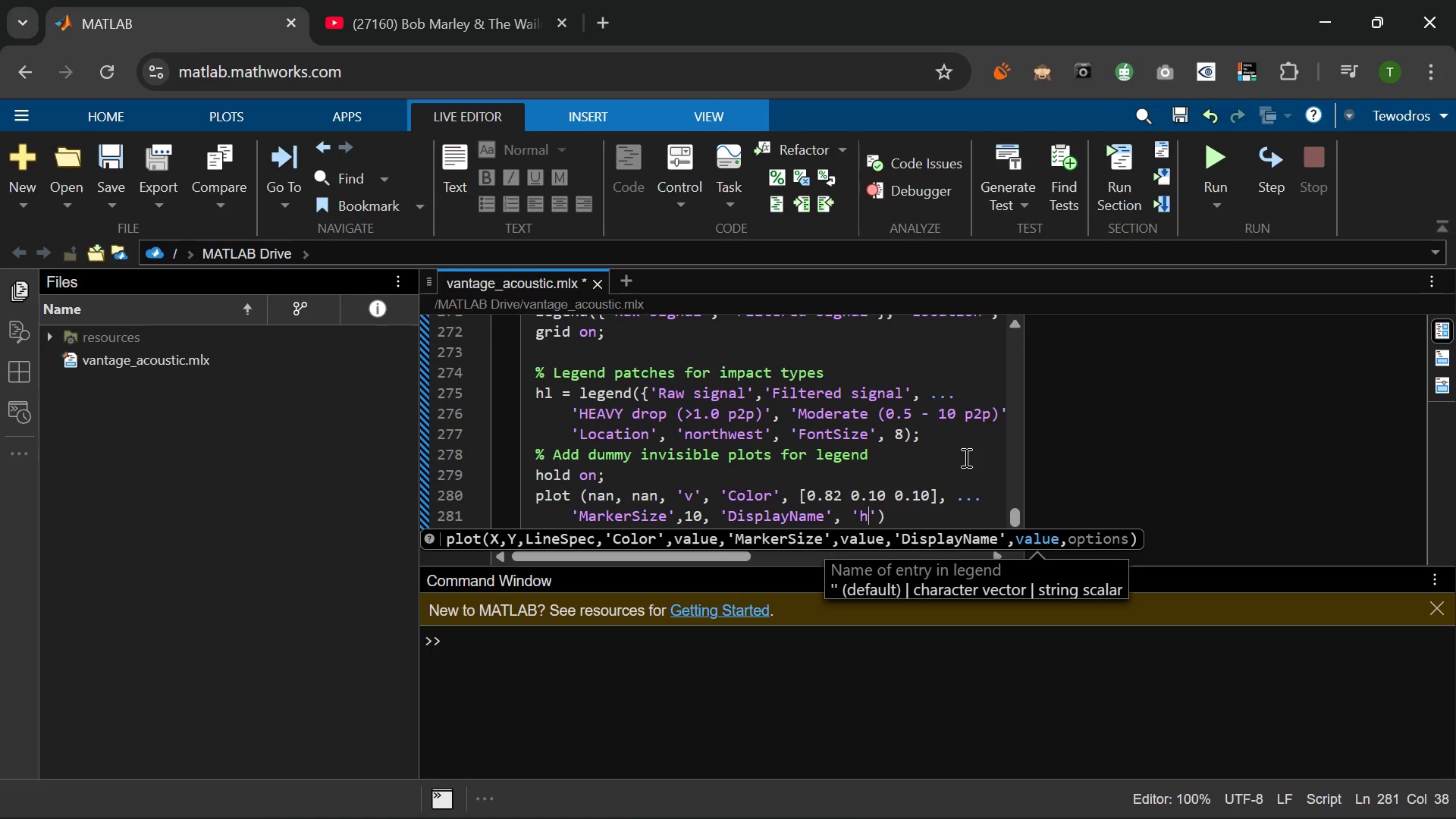 
key(H)
 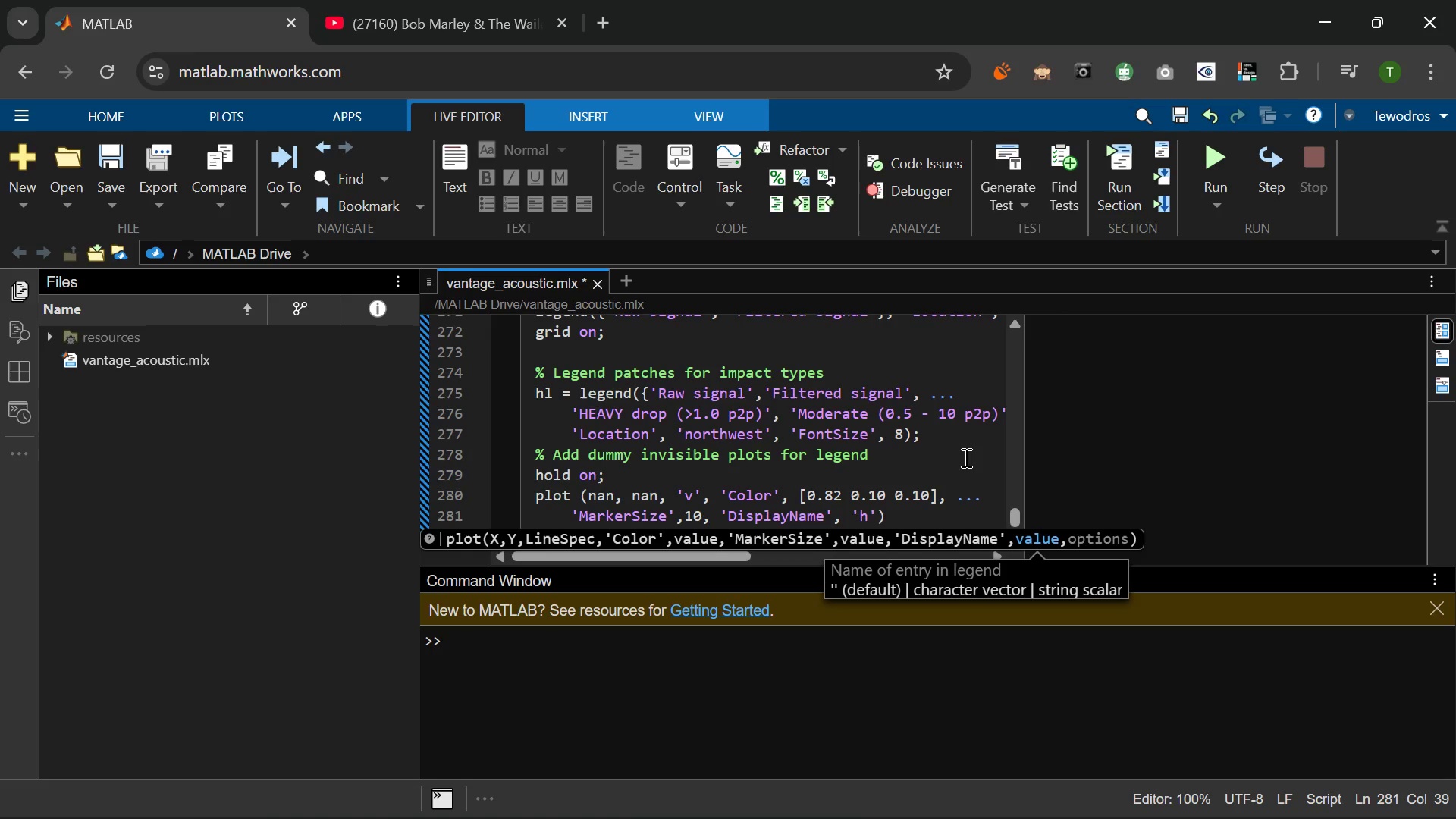 
key(Backspace)
 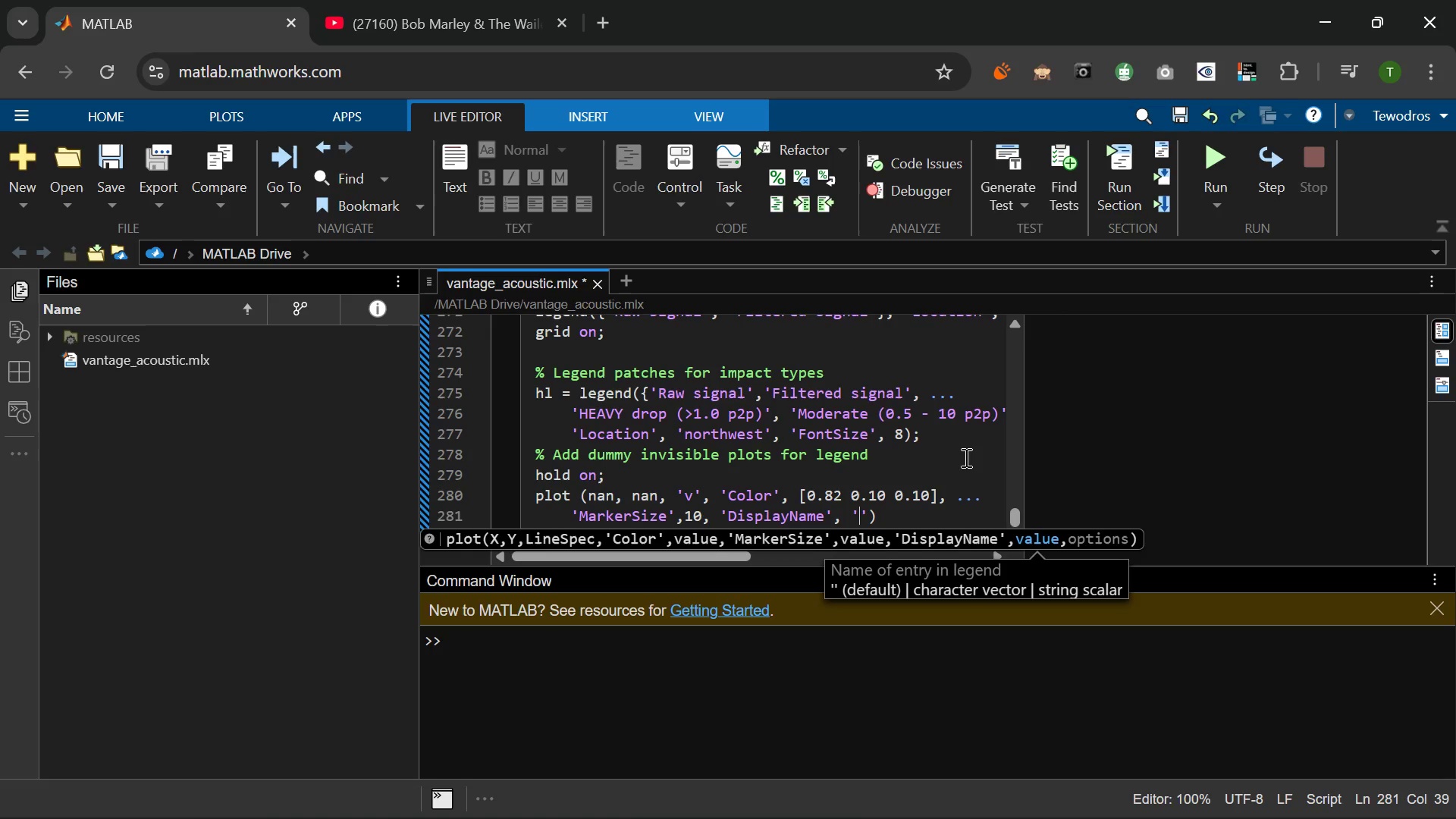 
key(Shift+H)
 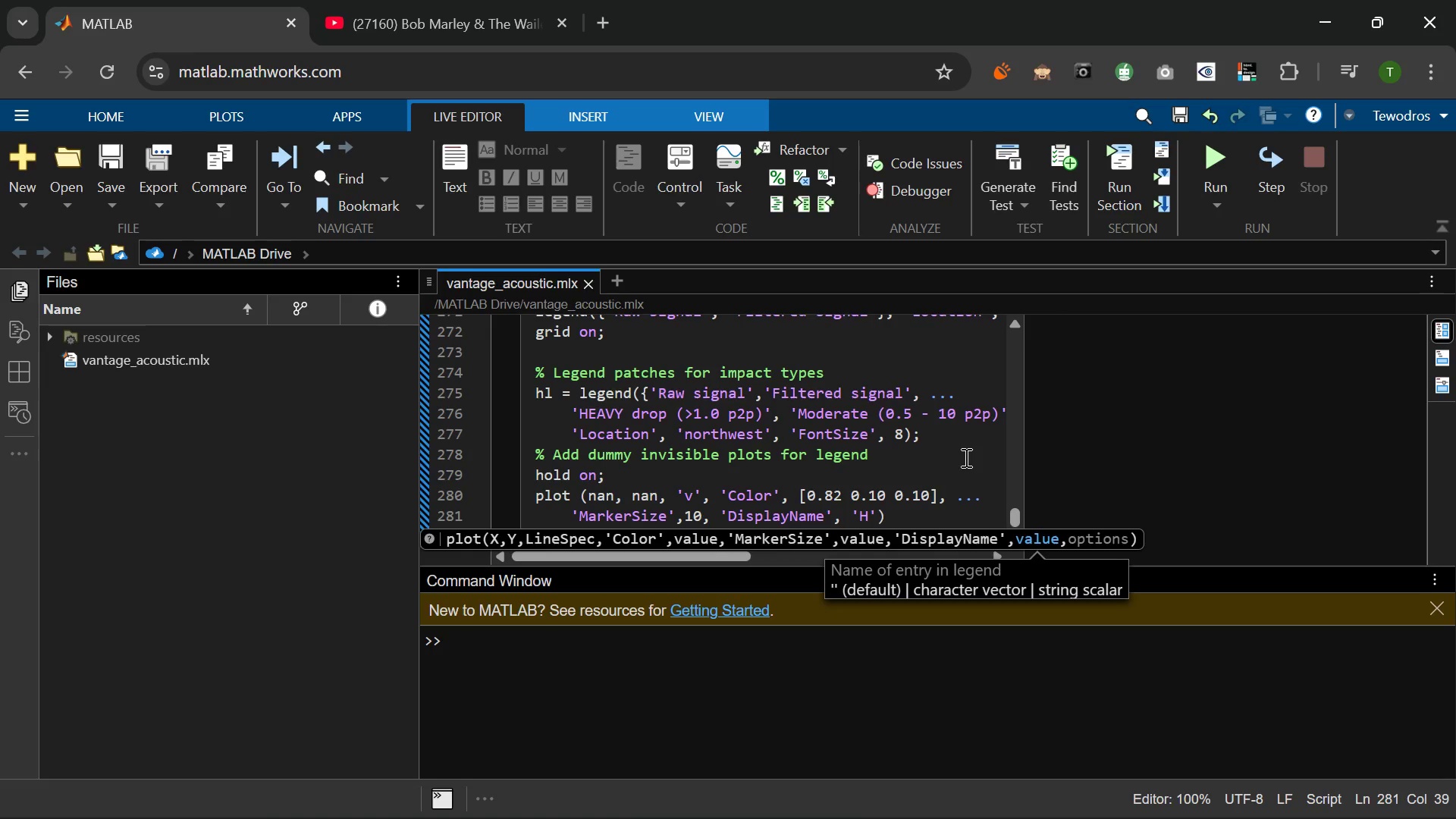 
wait(5.83)
 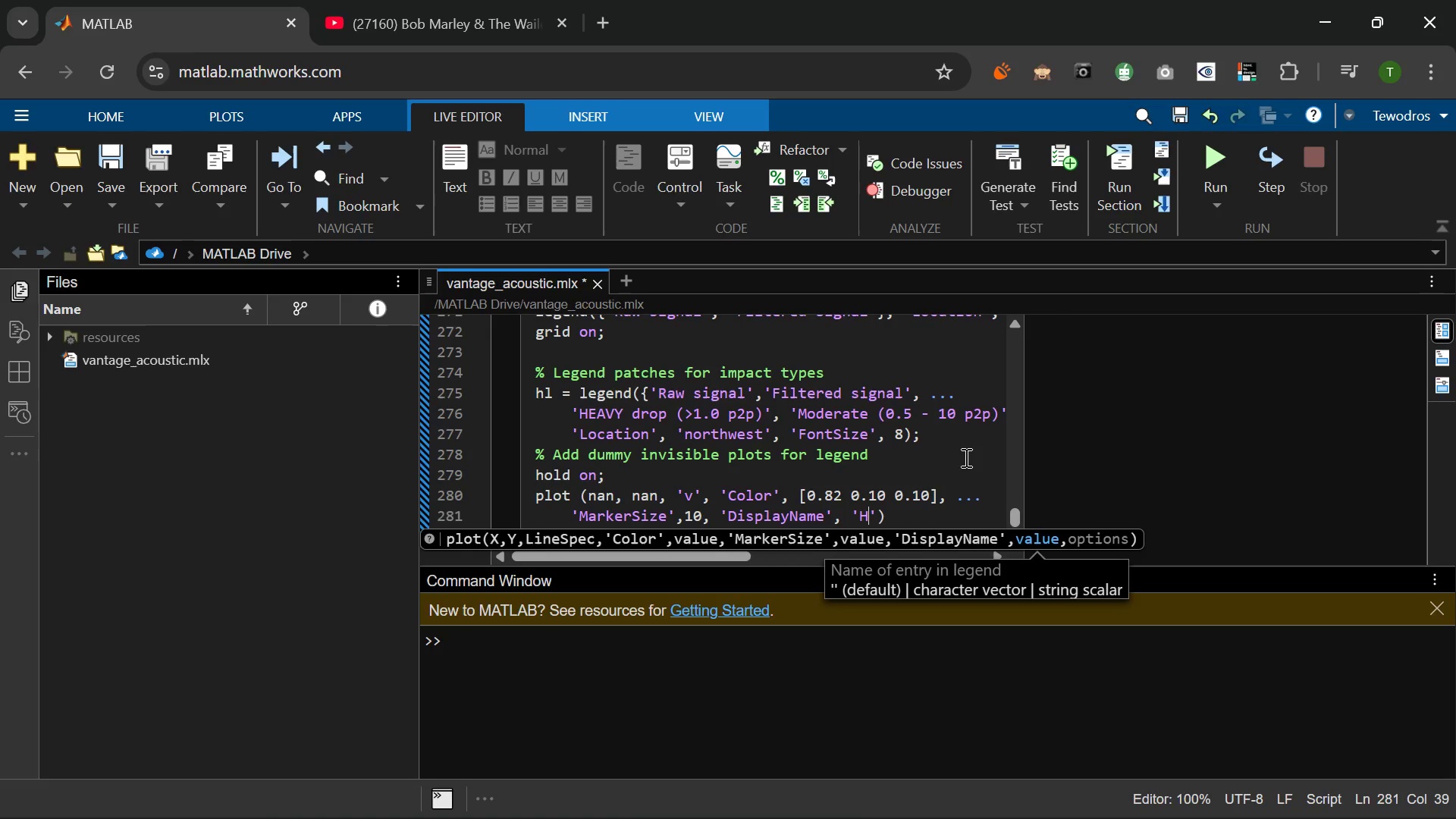 
type(eavey drop 9>)
key(Backspace)
key(Backspace)
type((<)
key(Backspace)
type(>)
 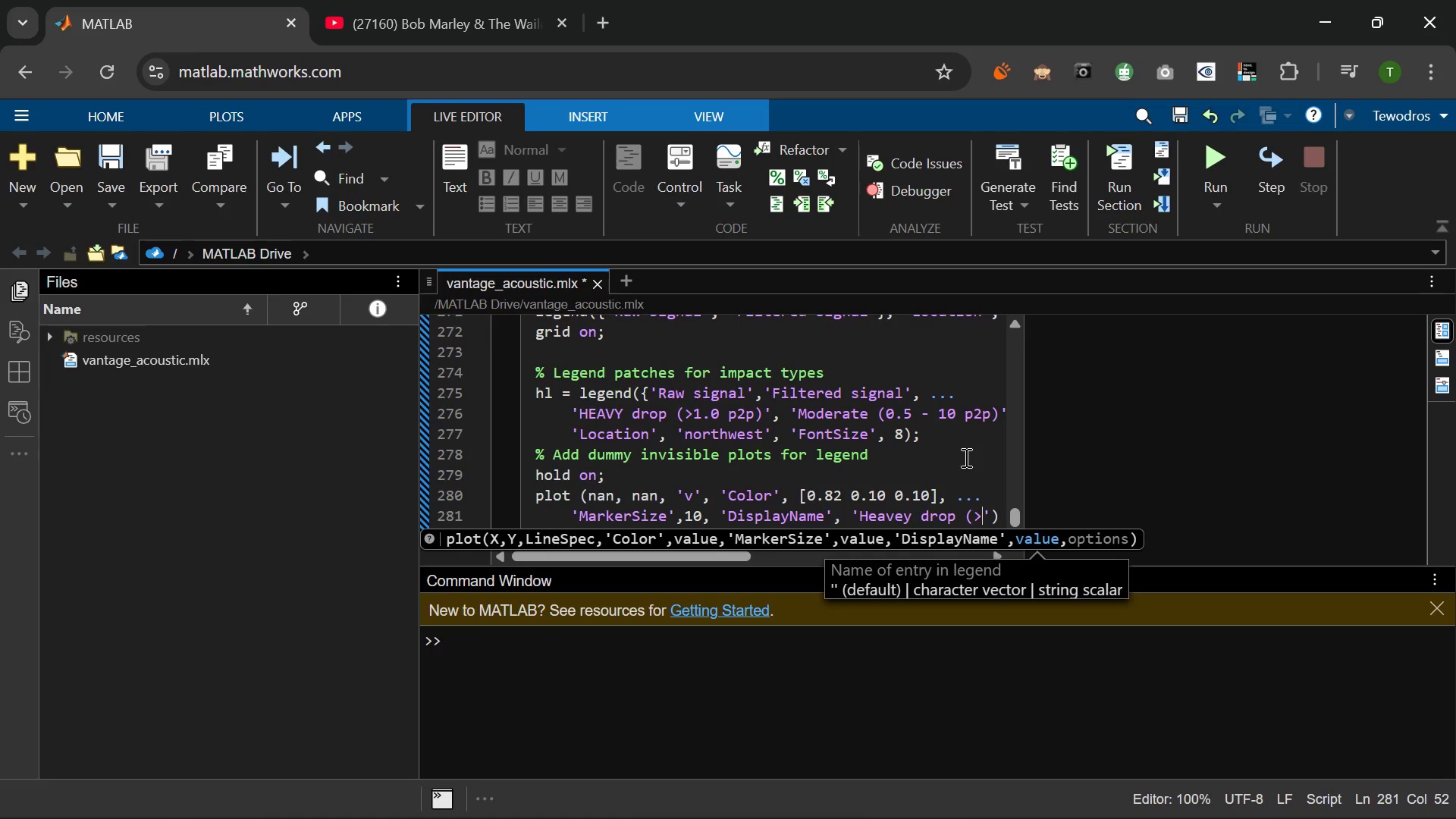 
type(1.0 p2p)
 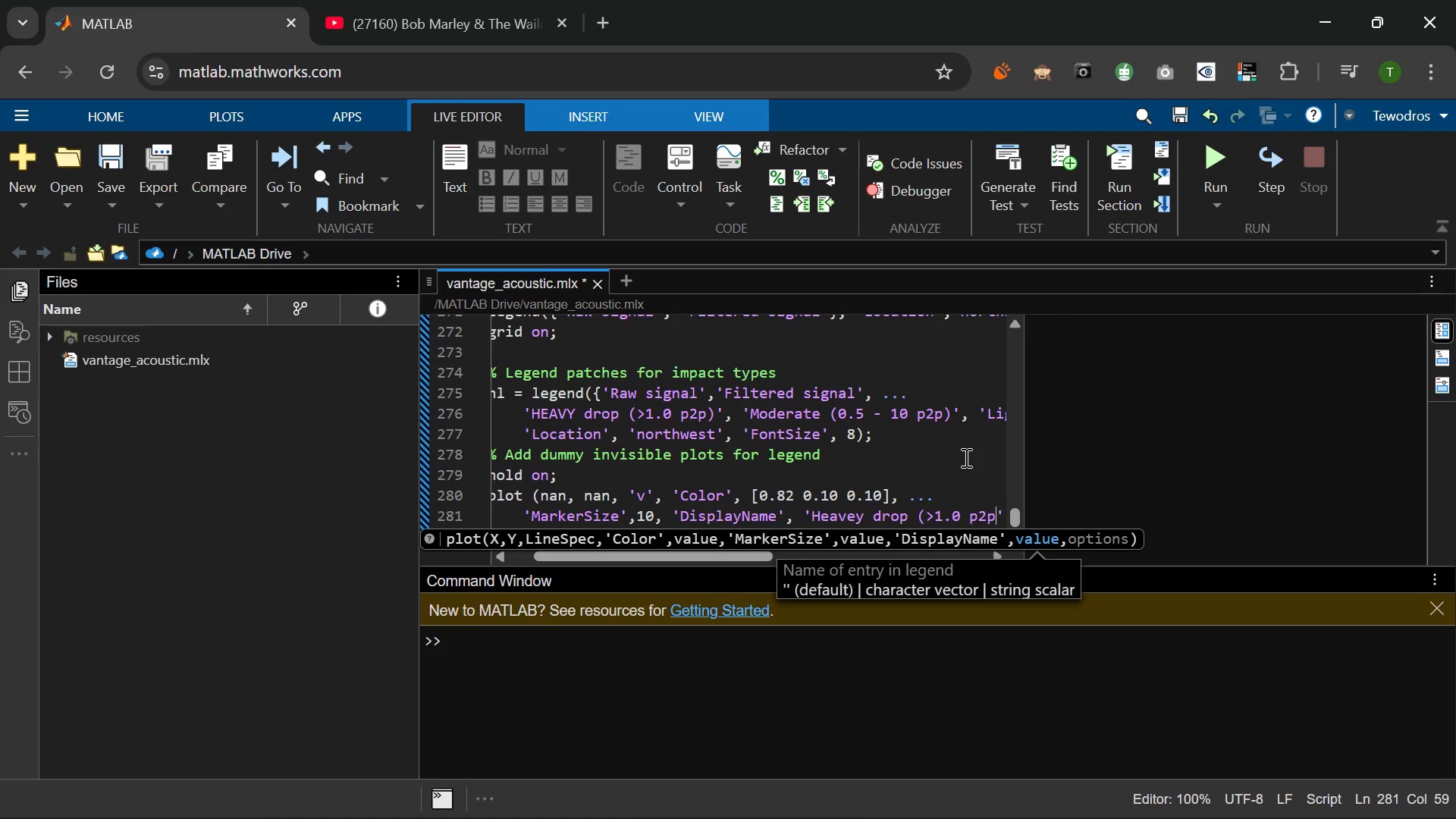 
wait(7.99)
 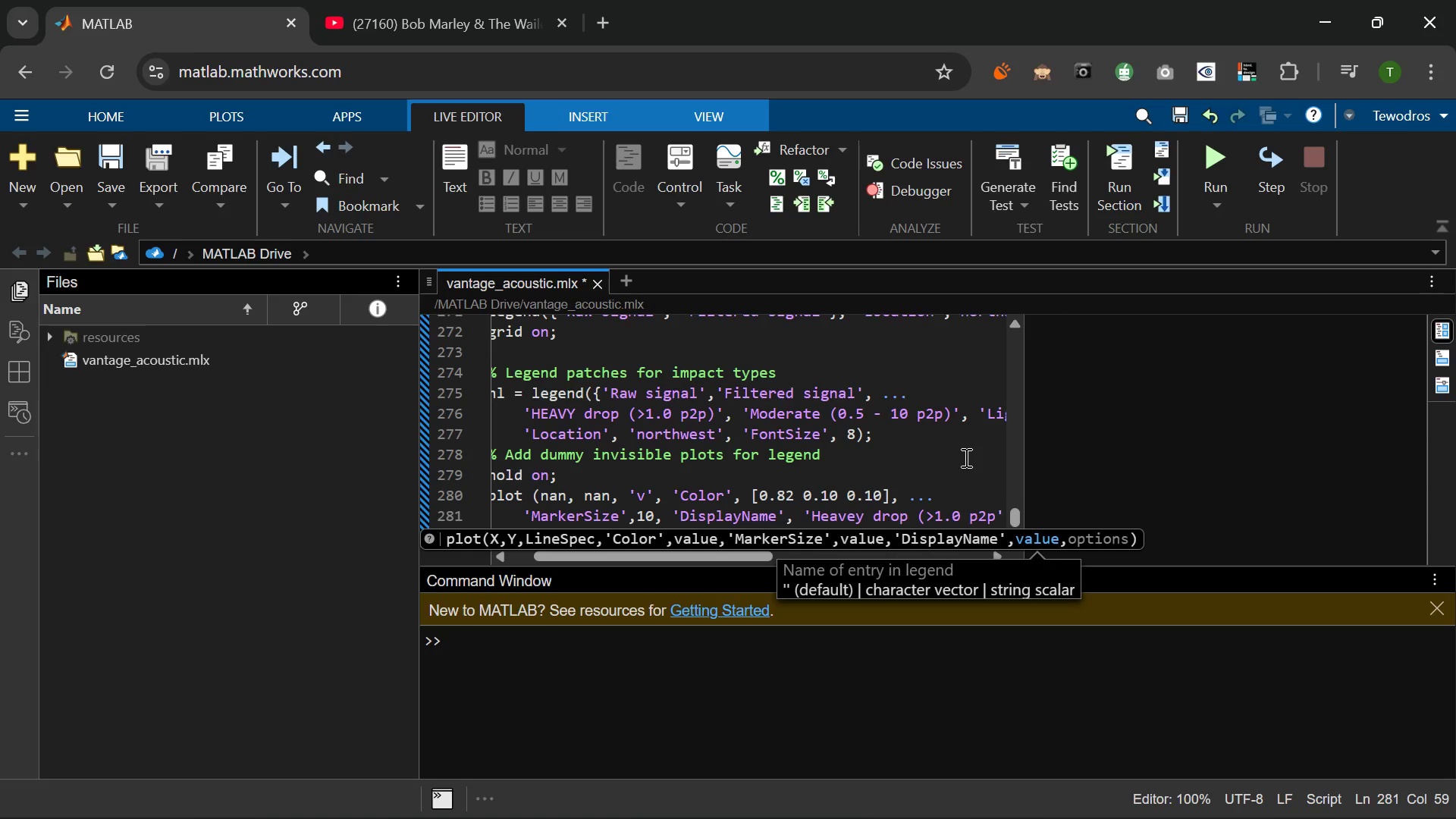 
key(ArrowRight)
 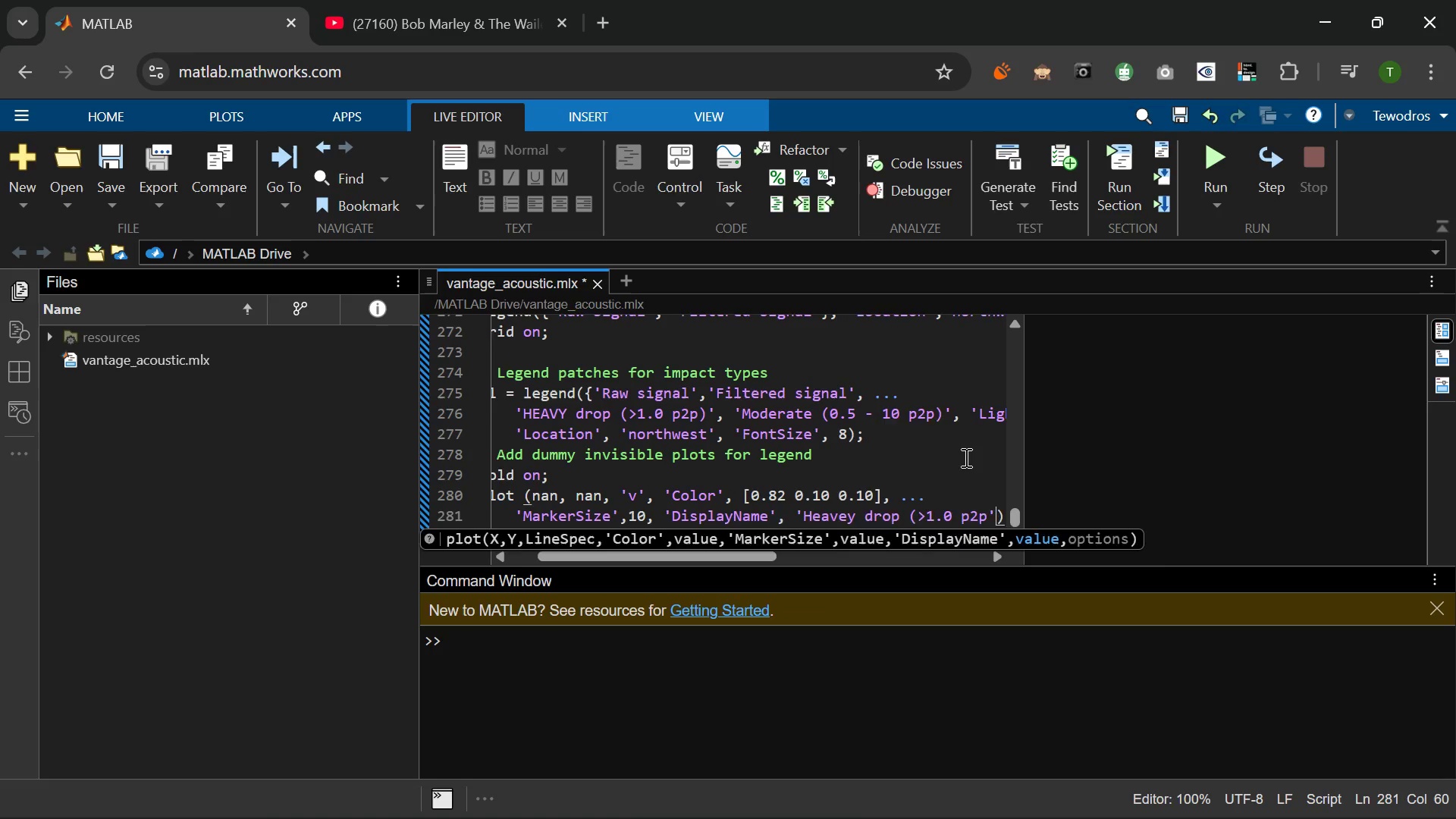 
key(ArrowRight)
 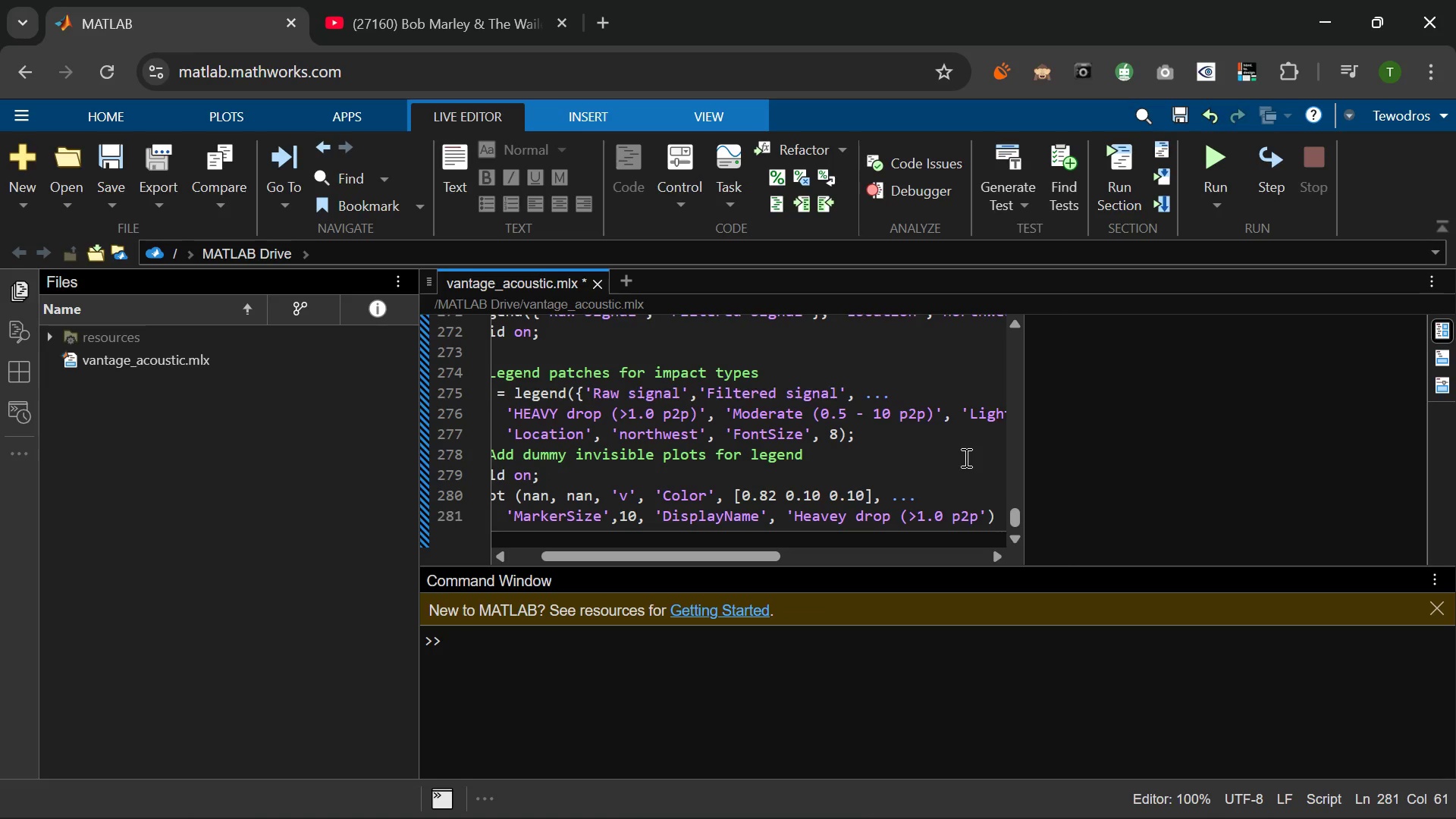 
key(ArrowLeft)
 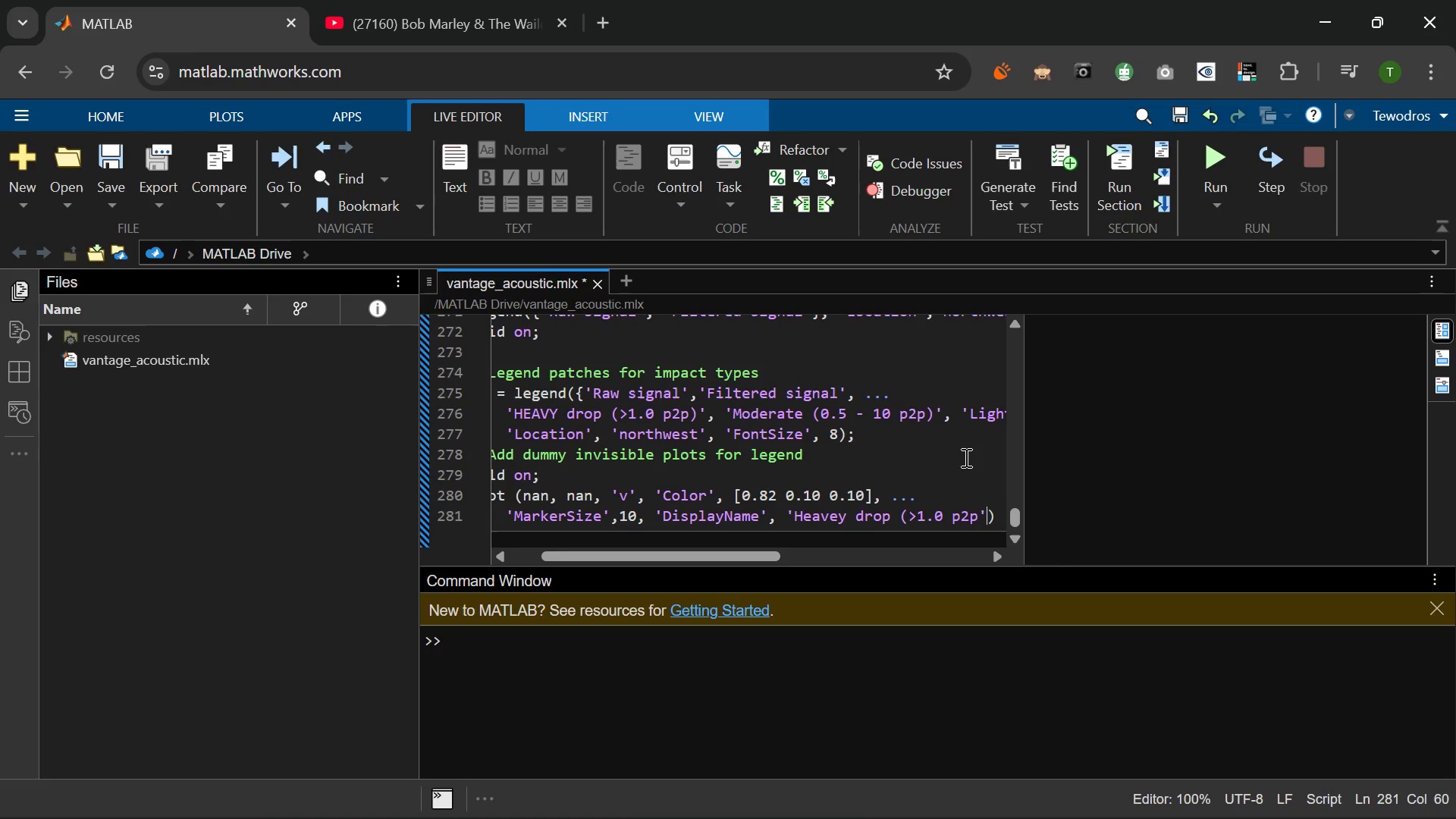 
key(ArrowLeft)
 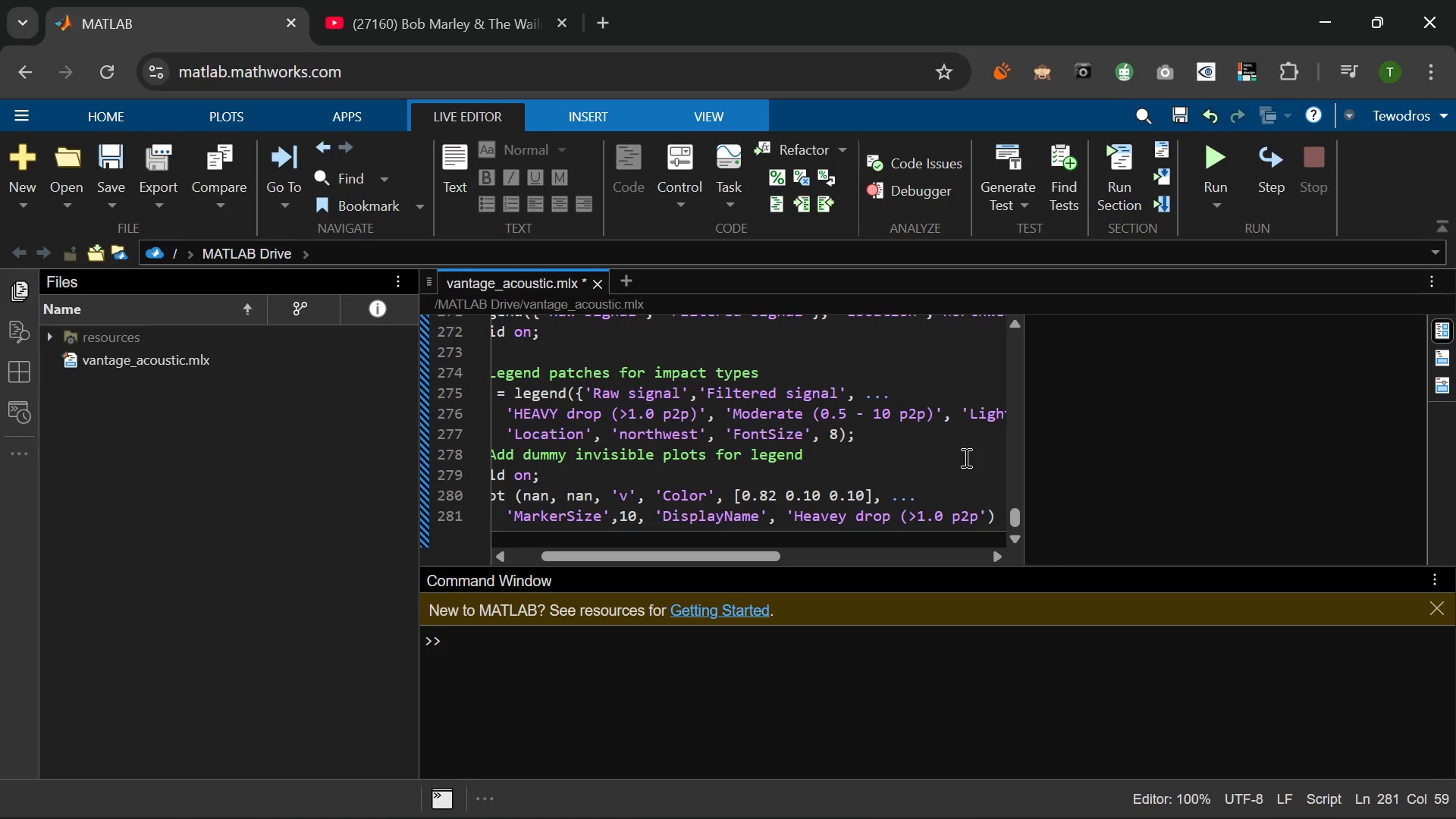 
key(Shift+0)
 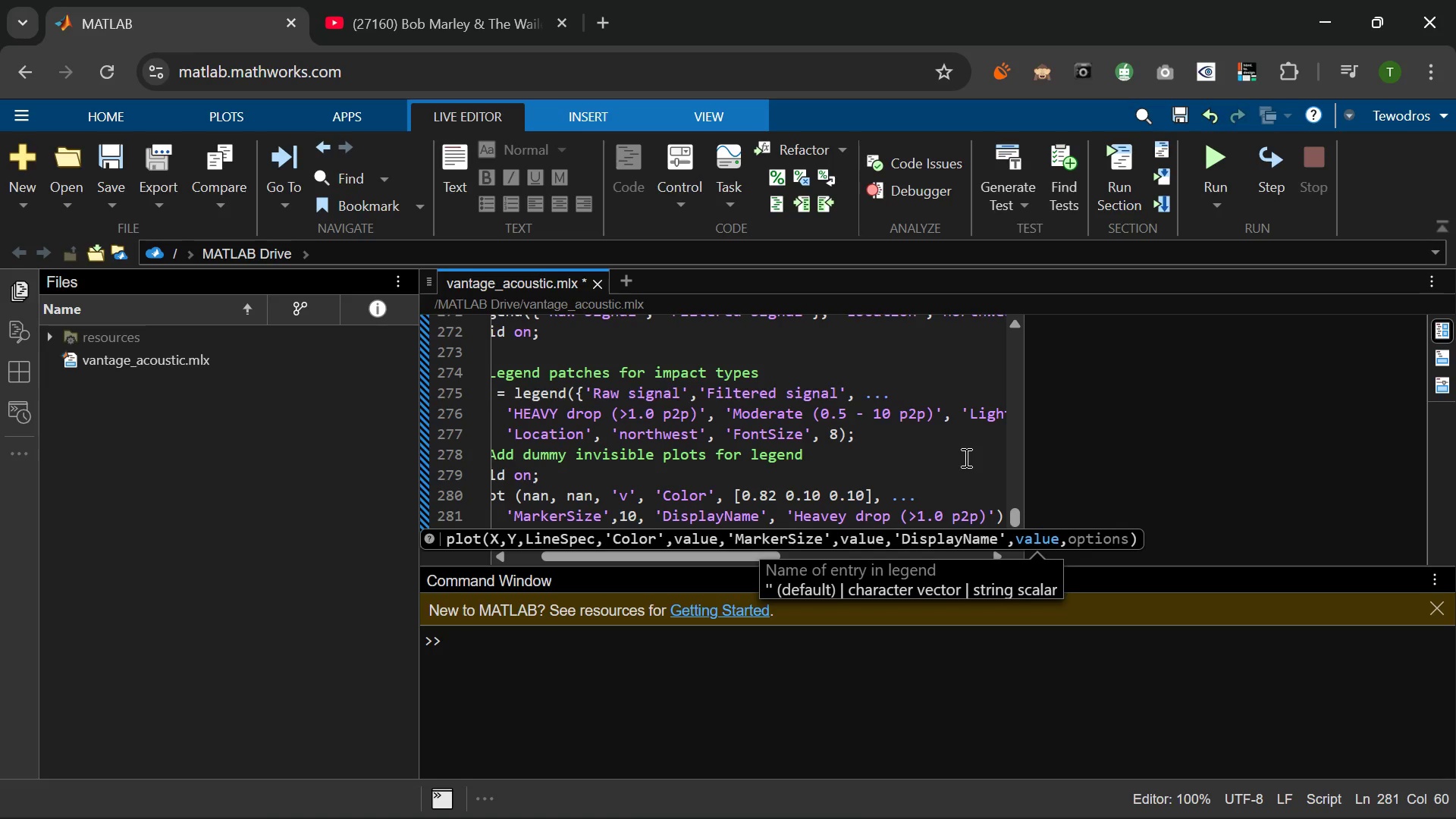 
key(ArrowRight)
 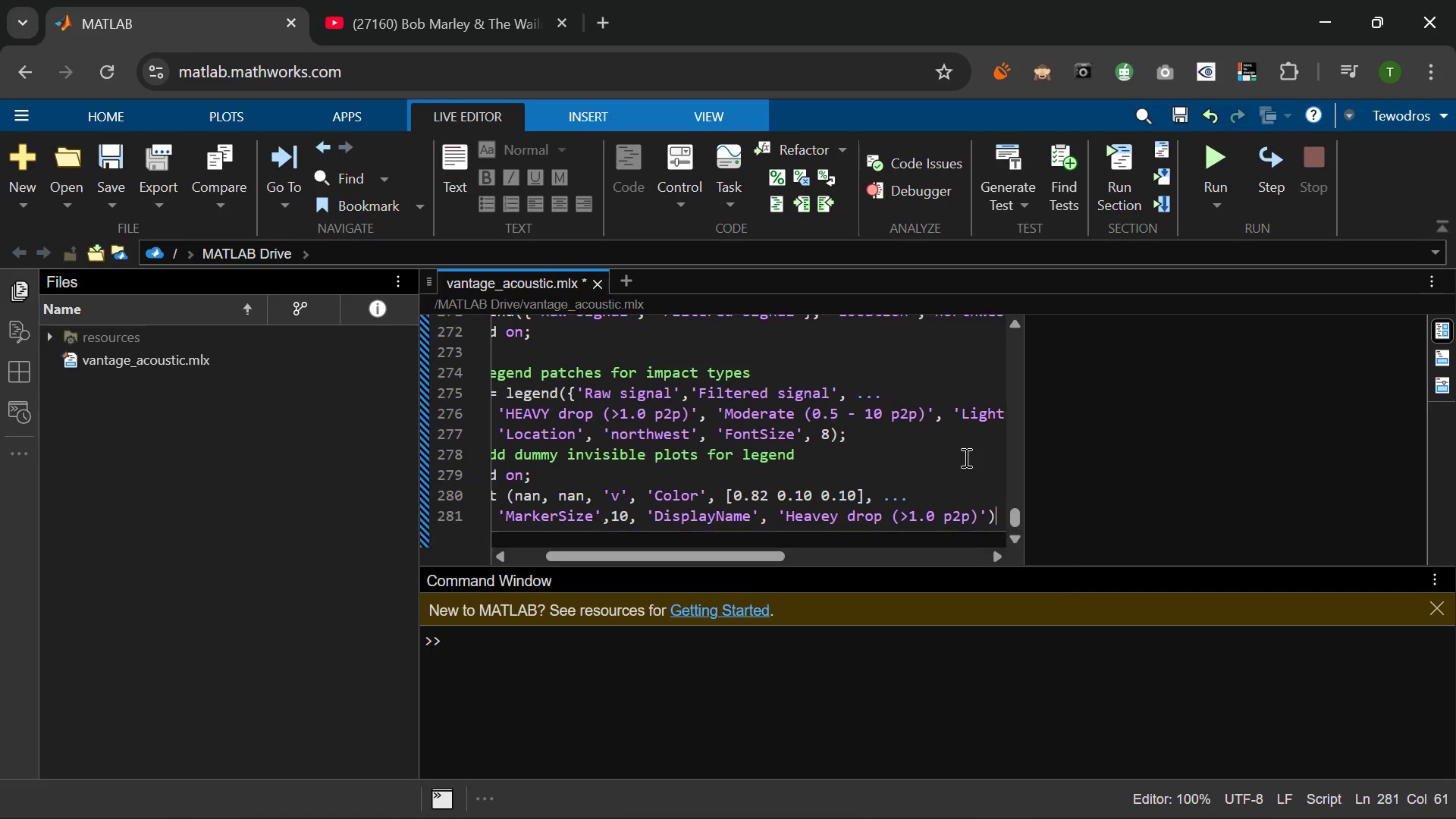 
key(ArrowRight)
 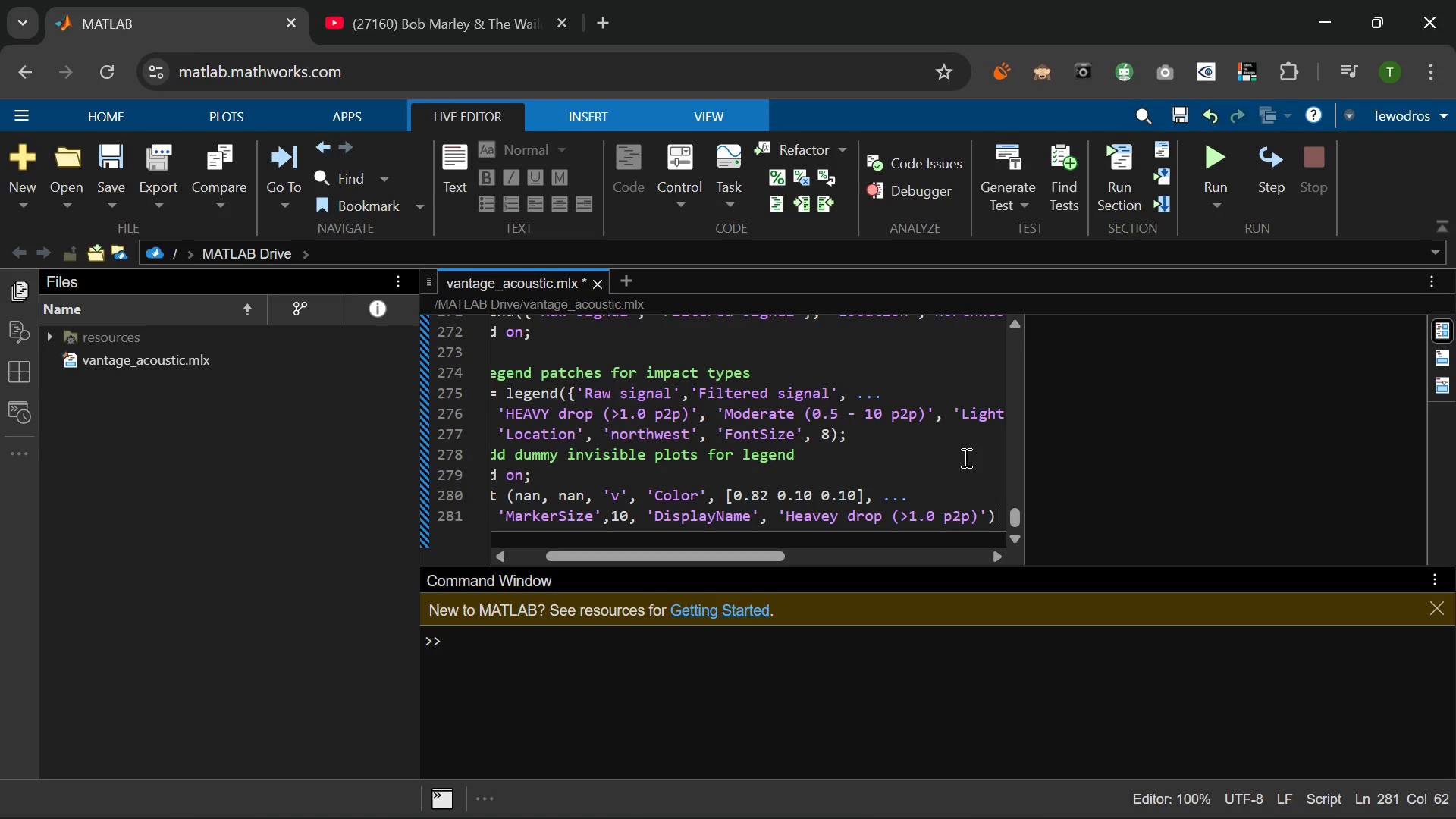 
key(ArrowLeft)
 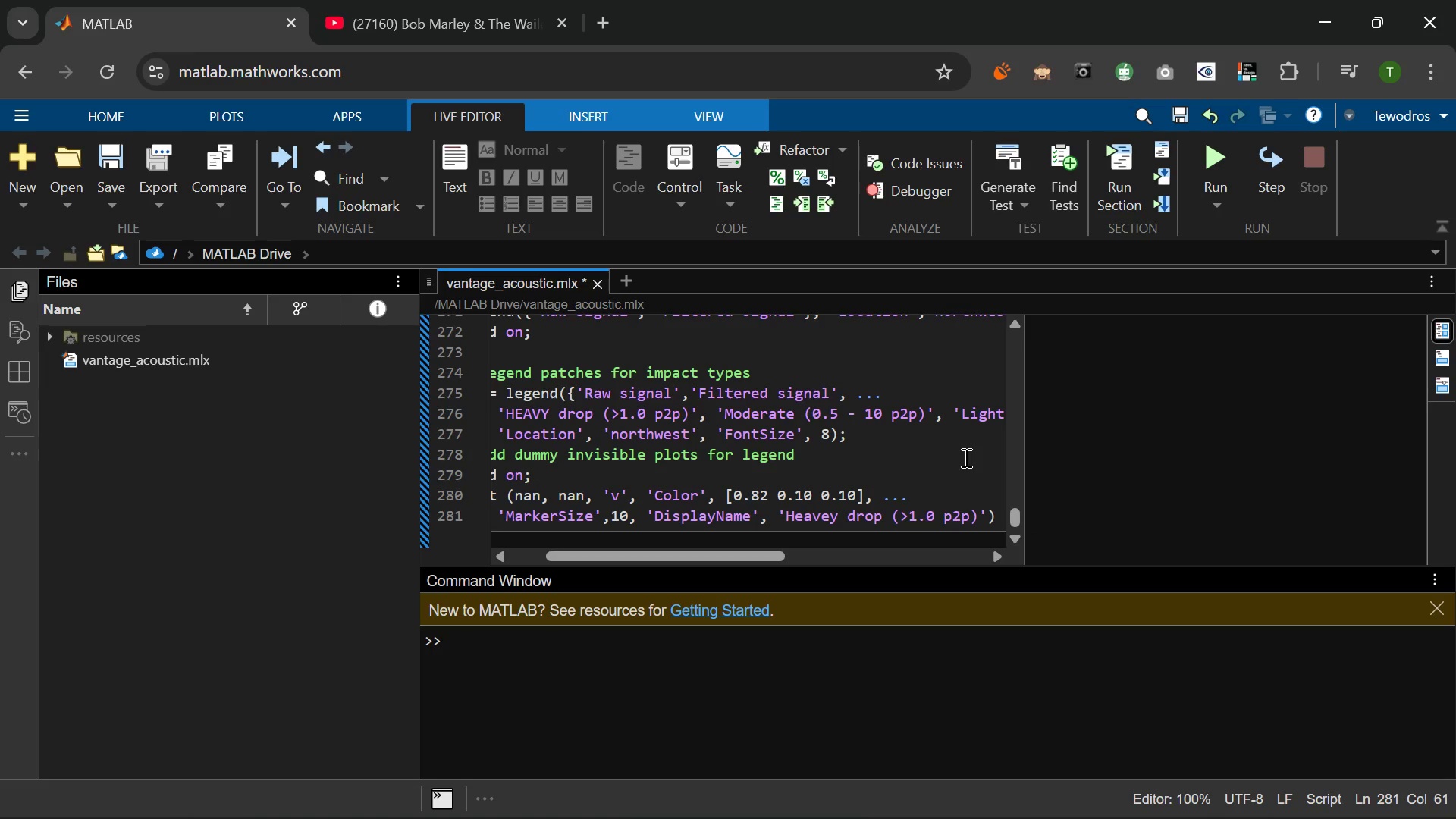 
wait(8.19)
 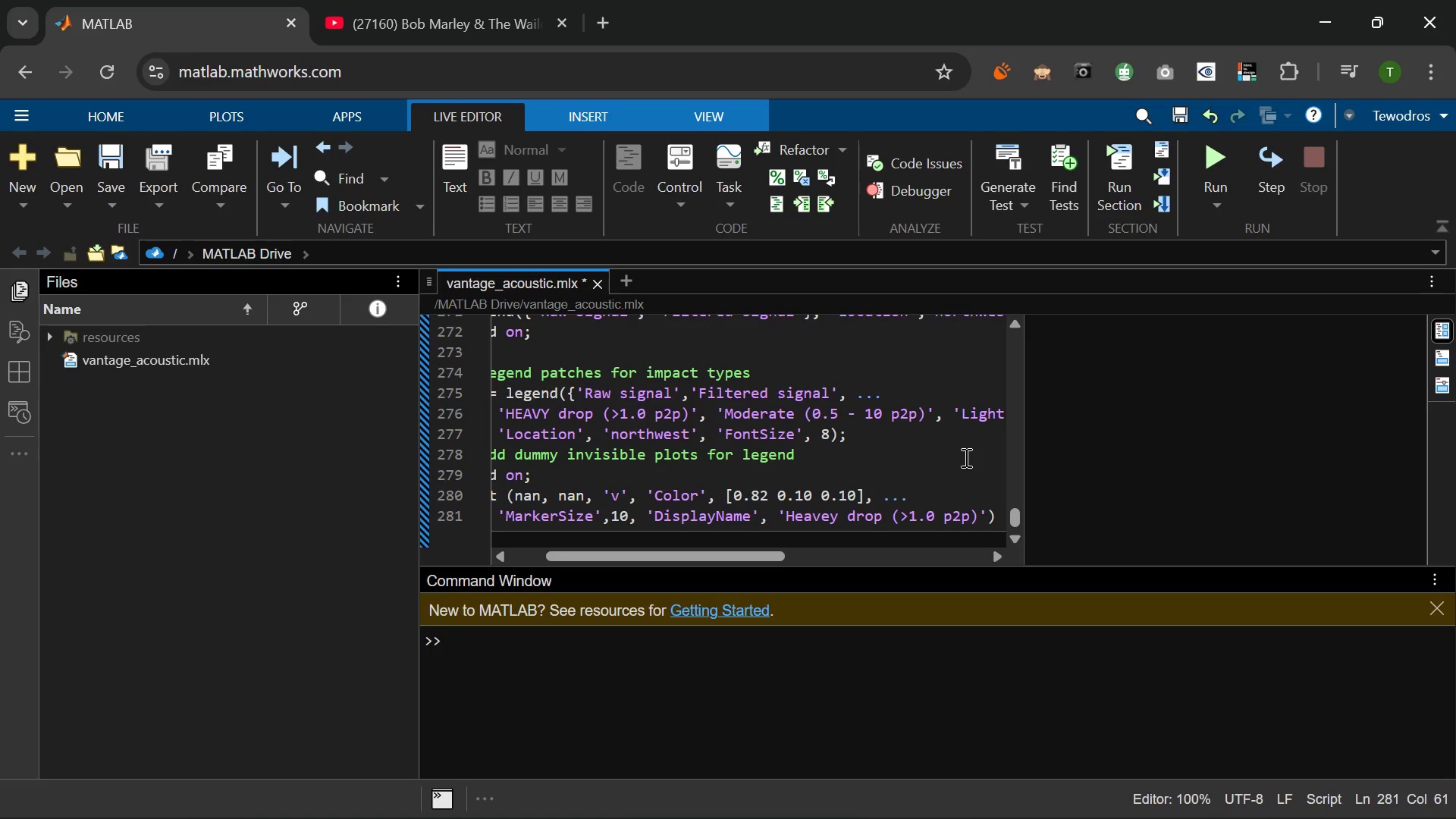 
key(ArrowRight)
 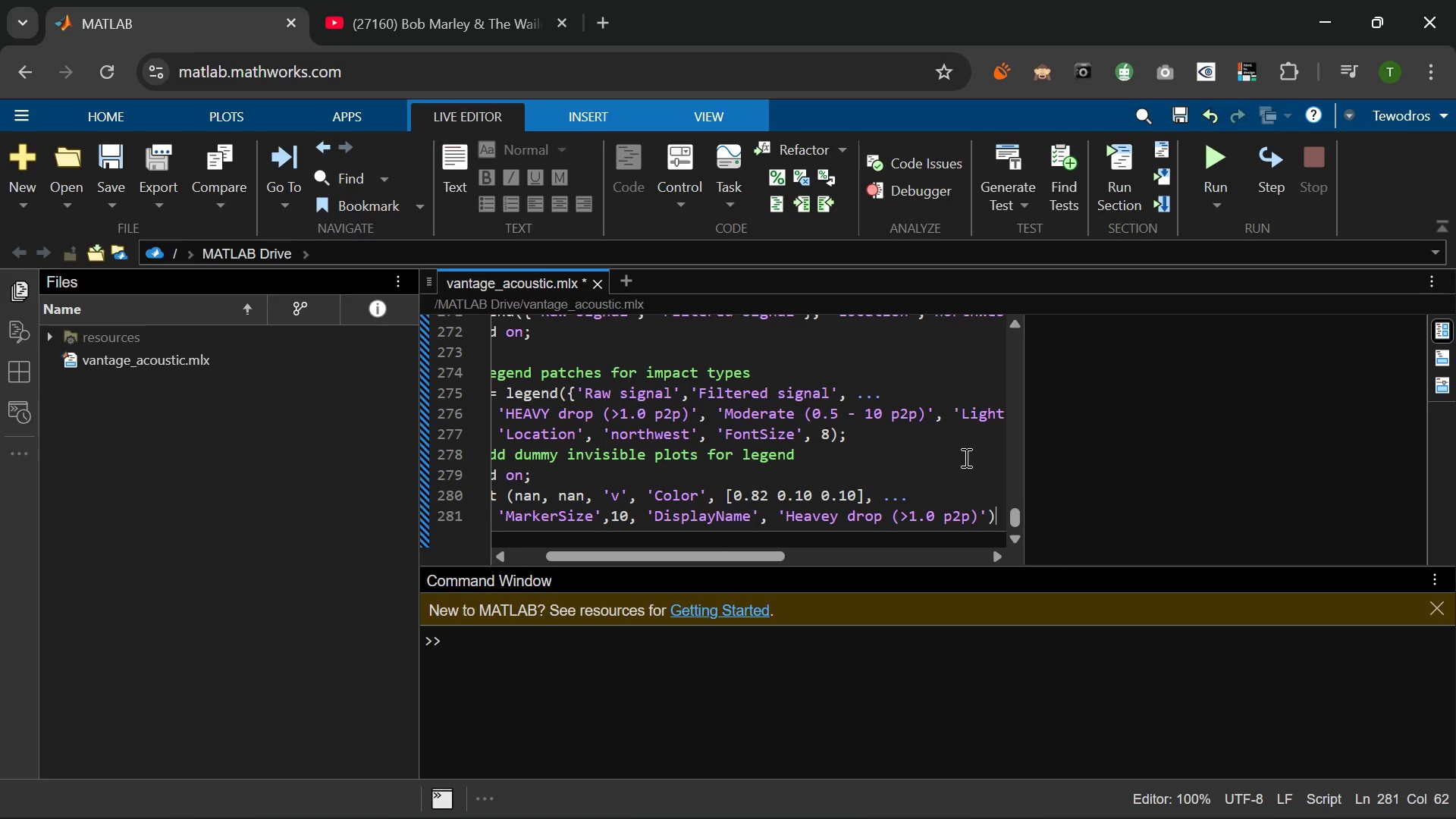 
key(Quote)
 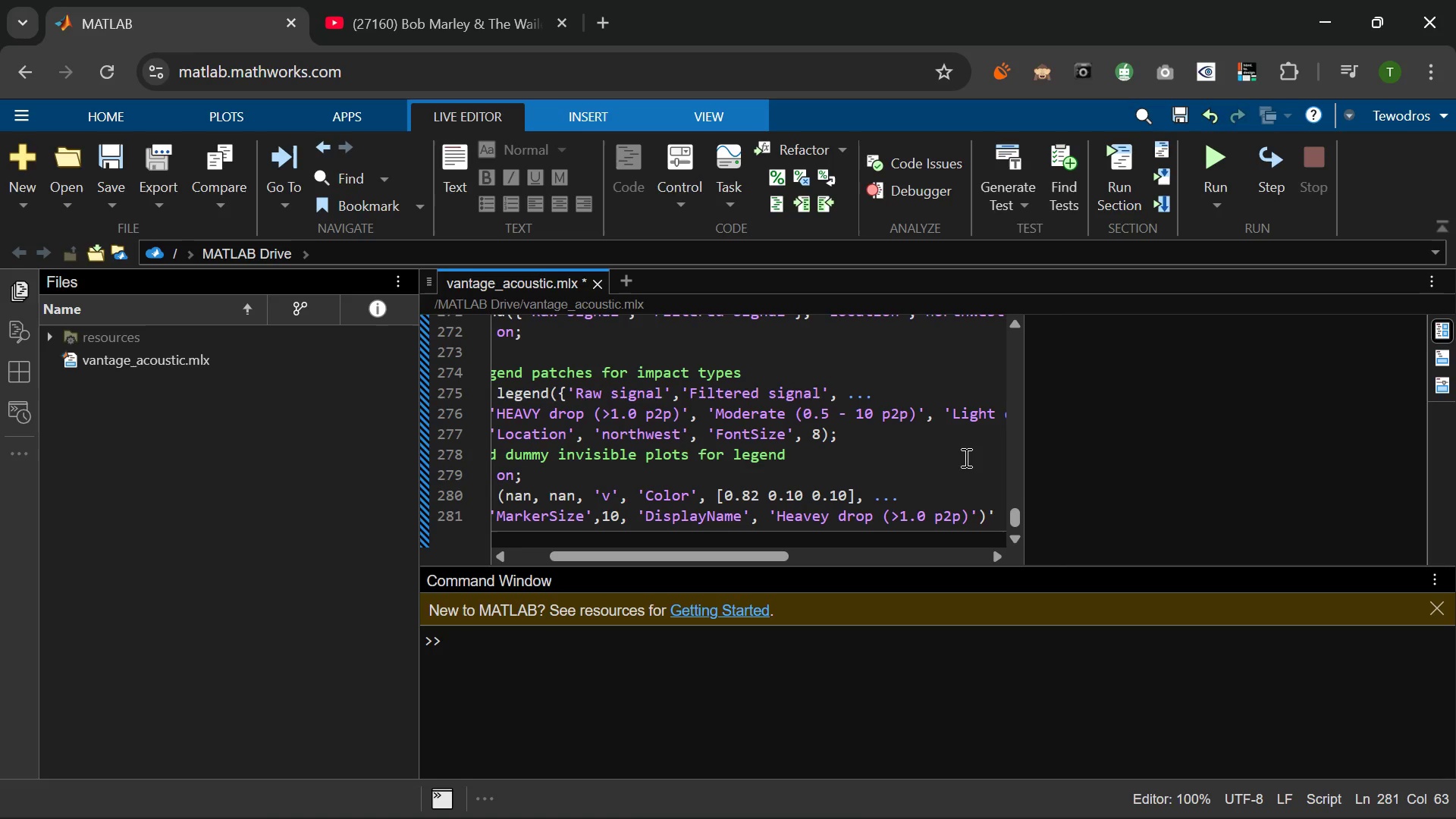 
key(Backspace)
 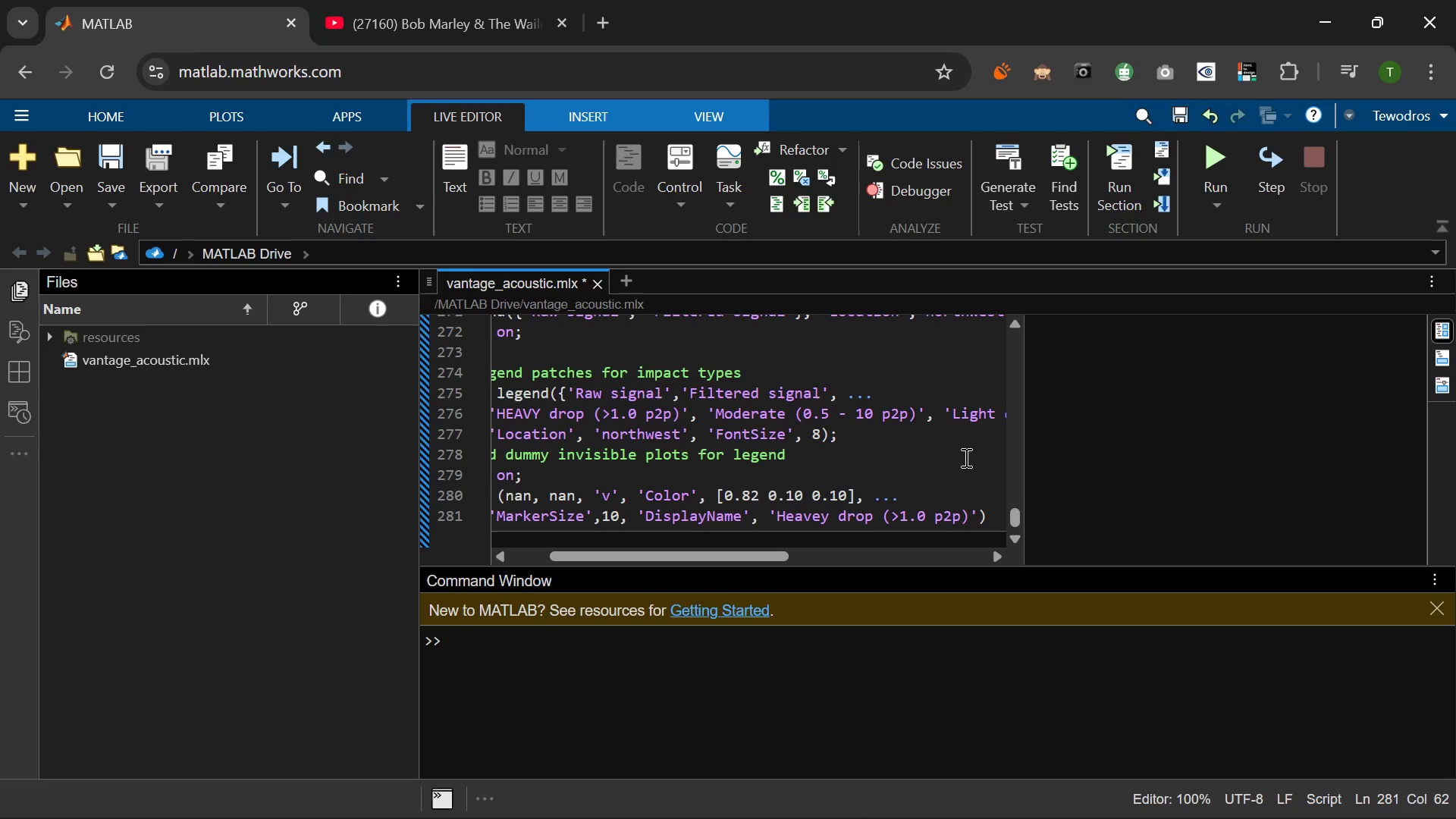 
key(Backspace)
 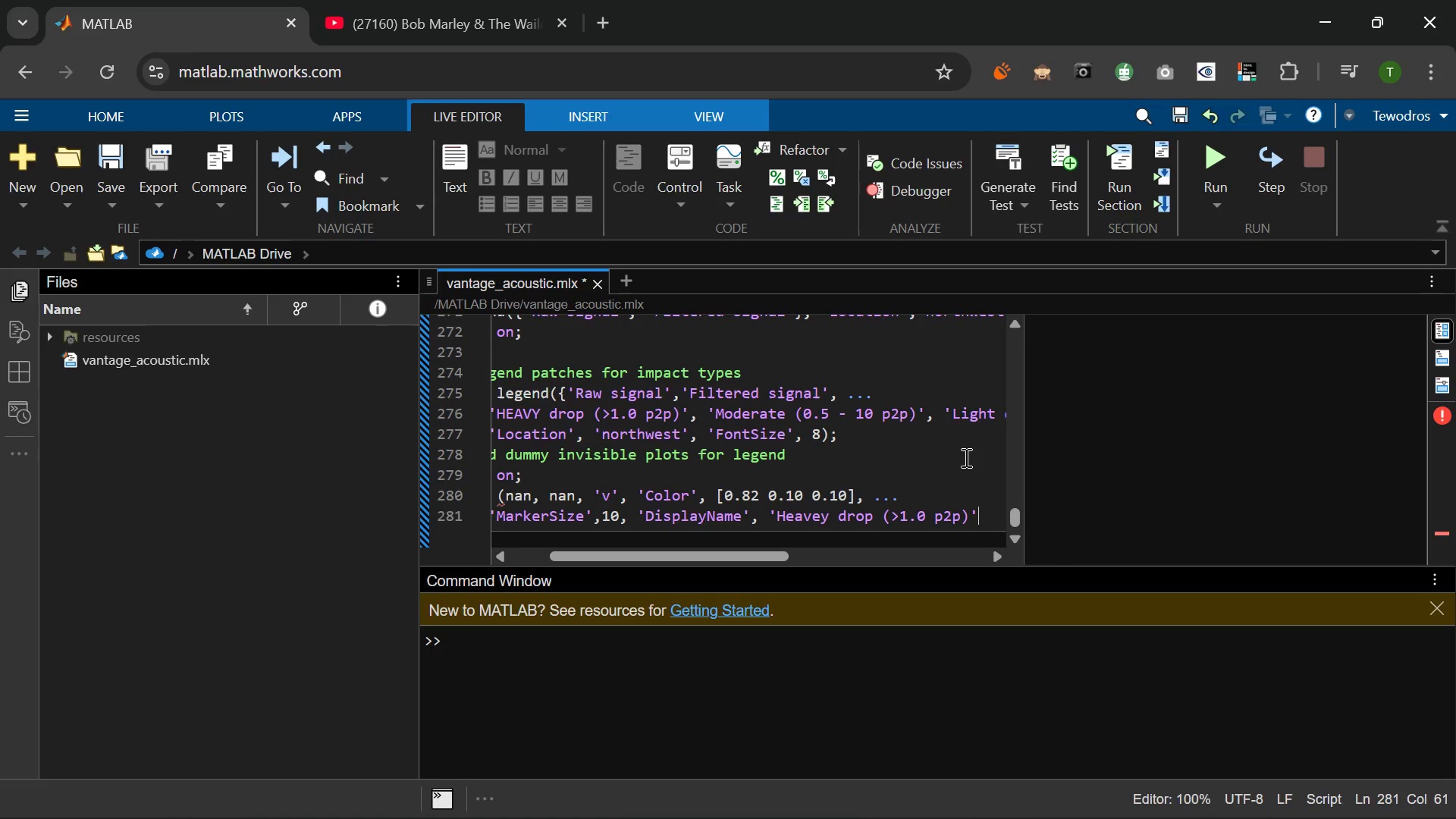 
key(Semicolon)
 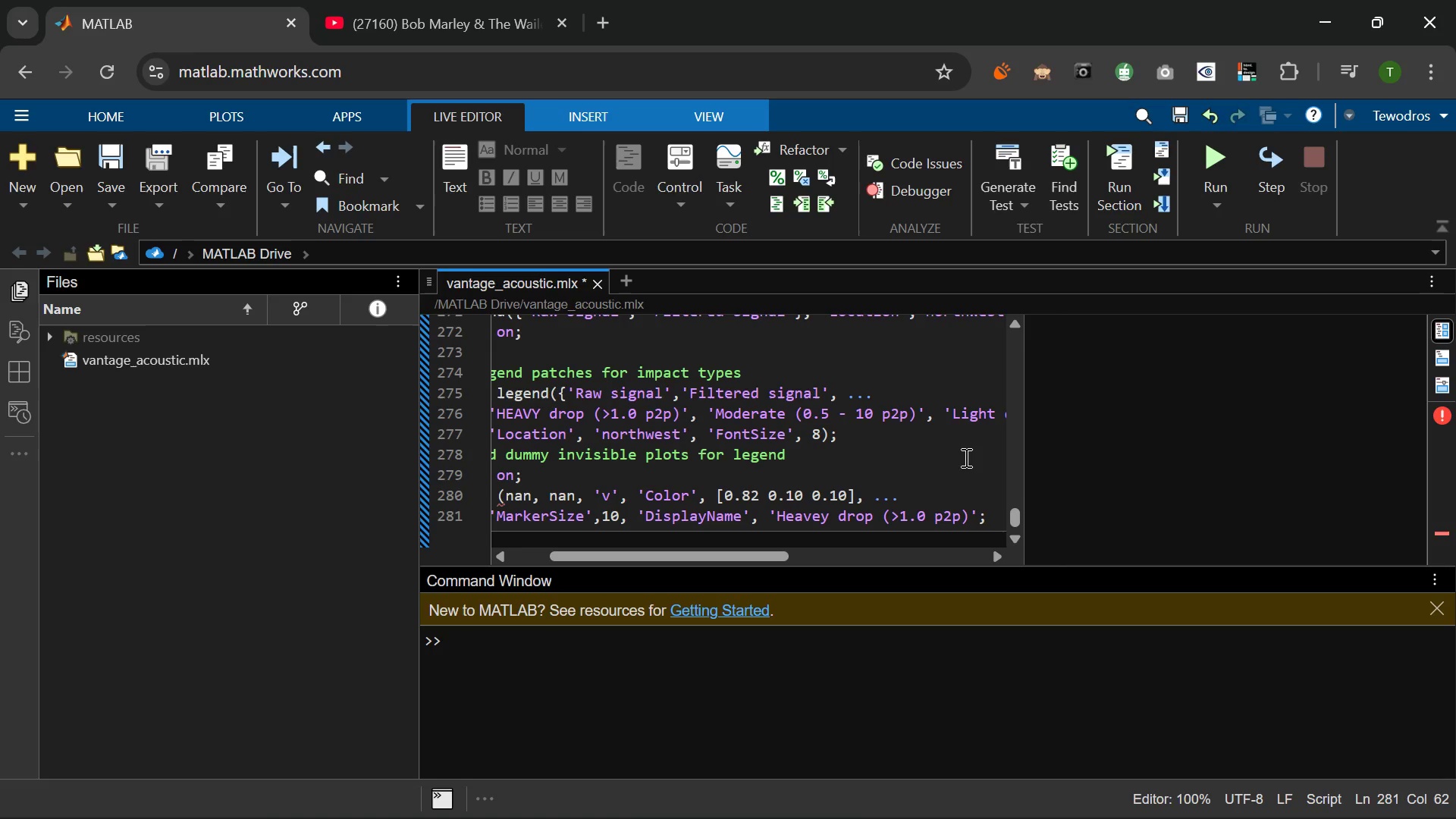 
key(ArrowLeft)
 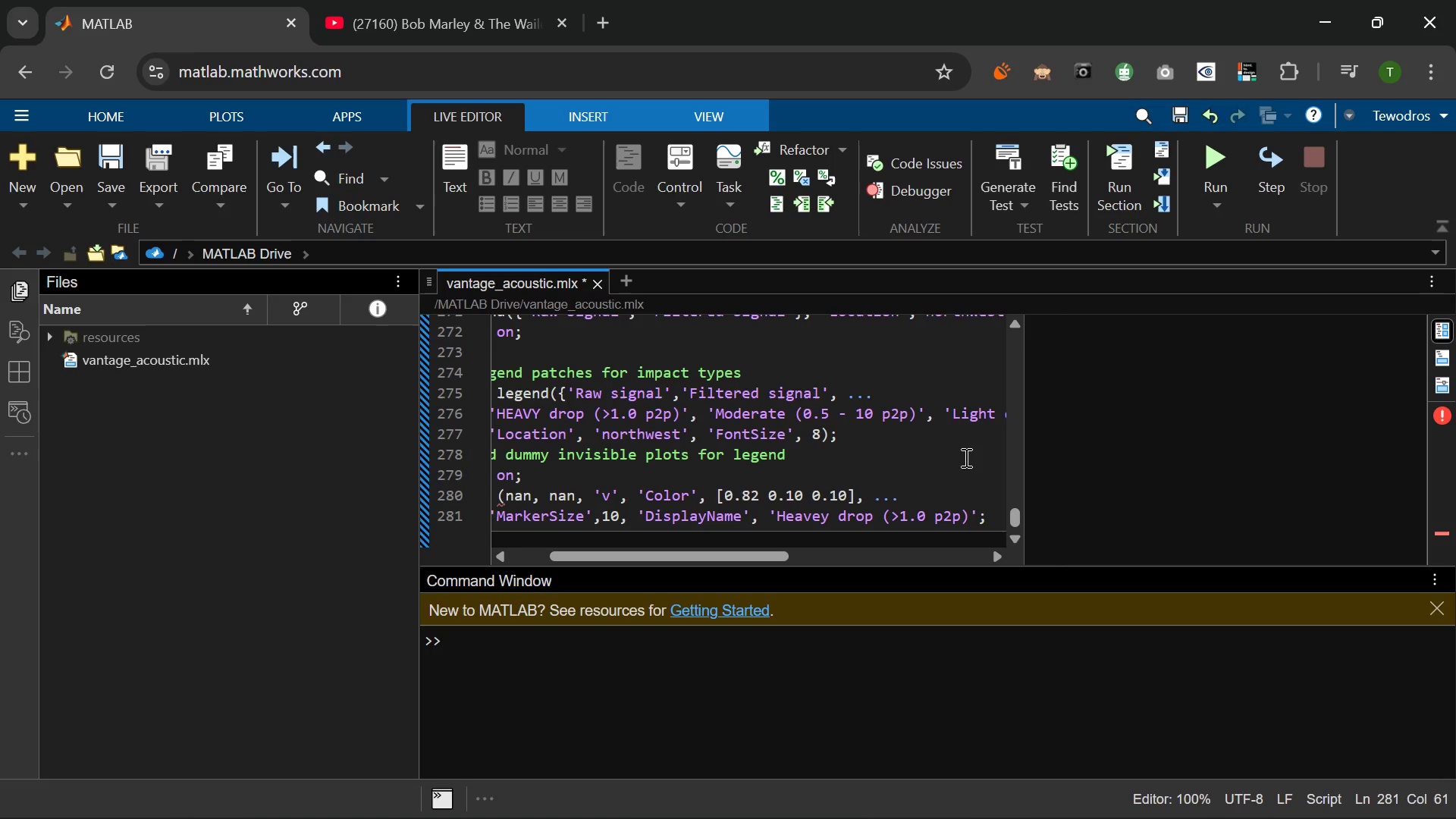 
key(Shift+0)
 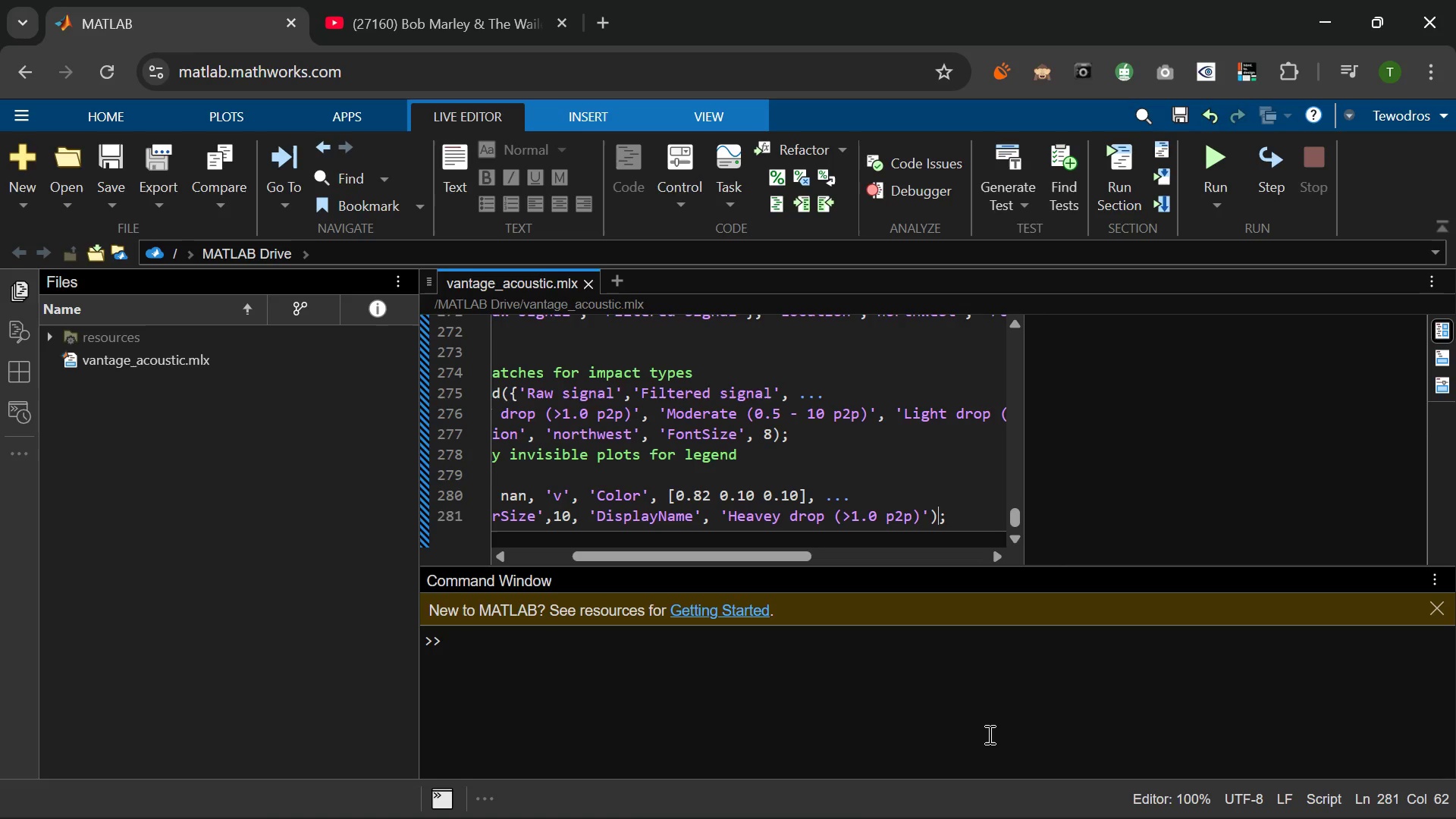 
wait(237.36)
 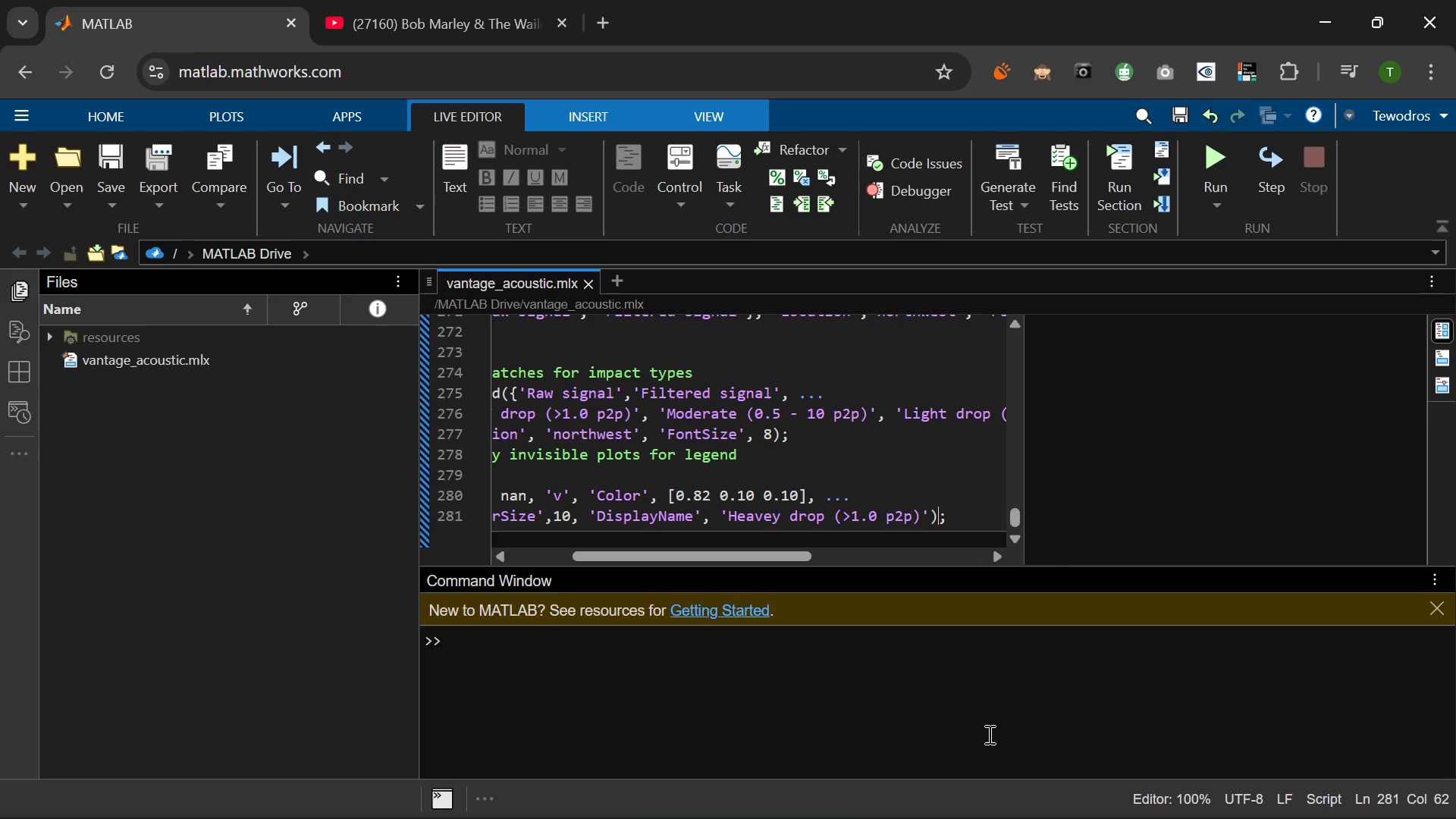 
mouse_move([984, 797])
 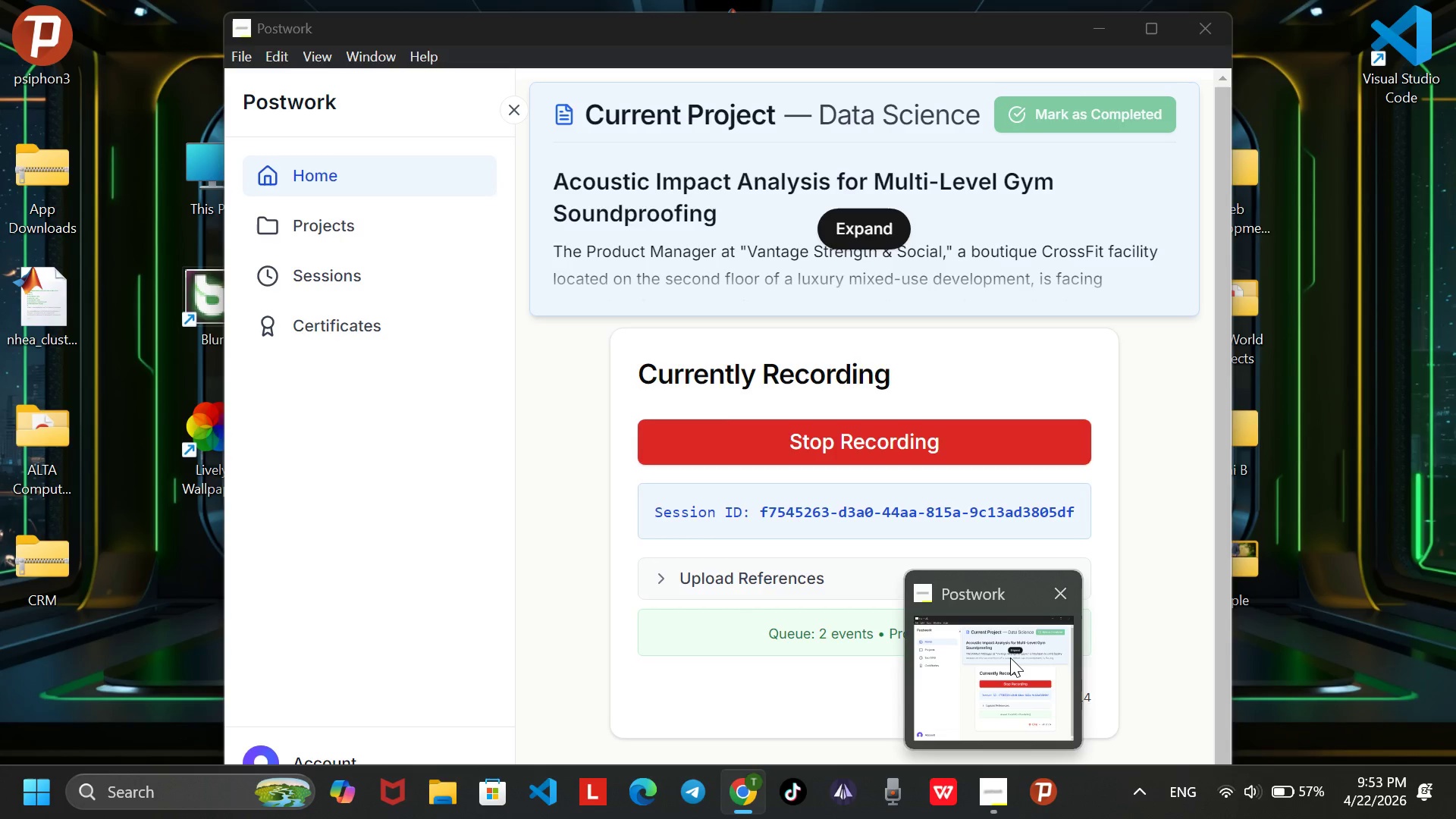 
left_click([971, 656])